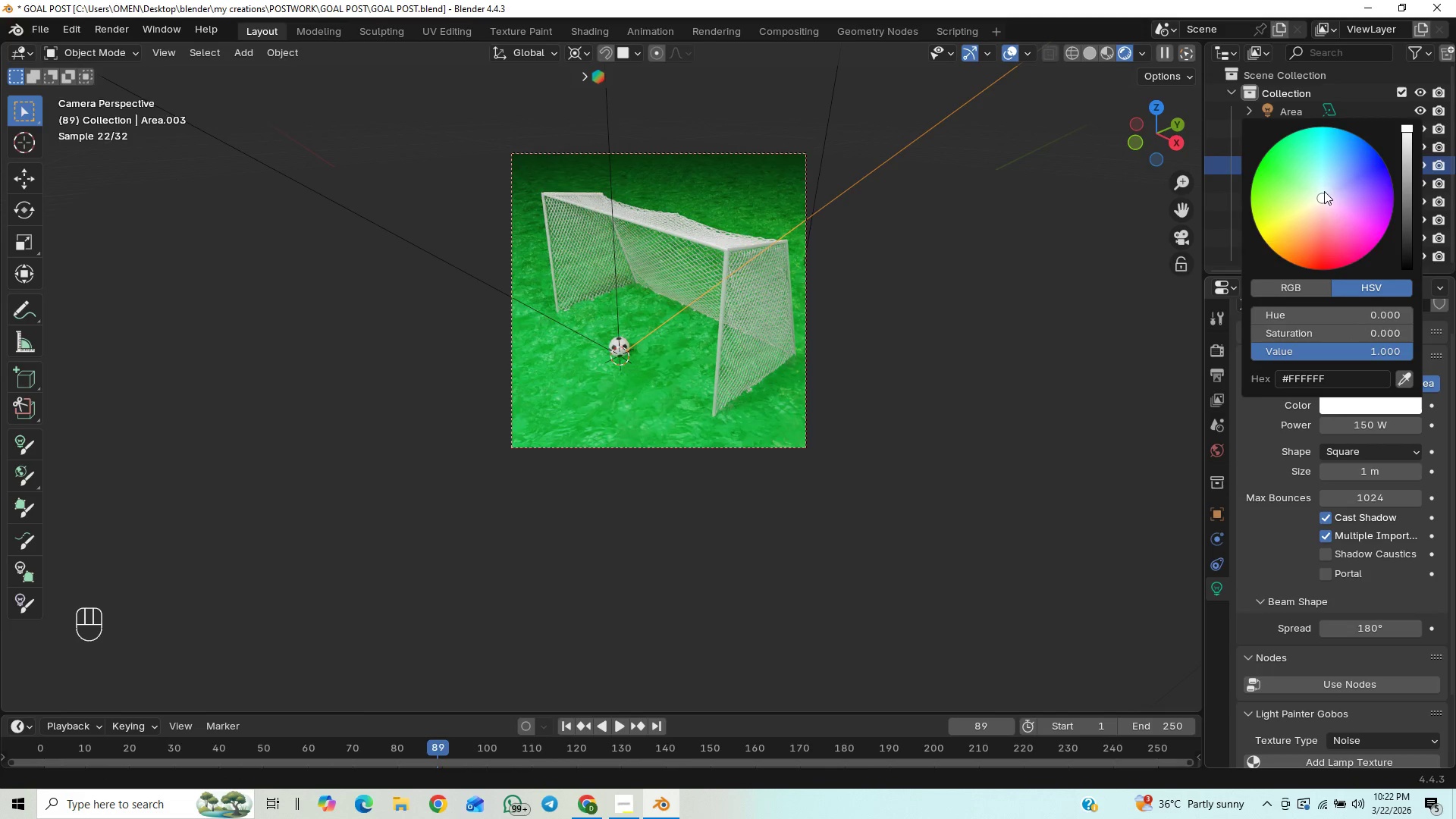 
left_click_drag(start_coordinate=[1323, 190], to_coordinate=[1332, 196])
 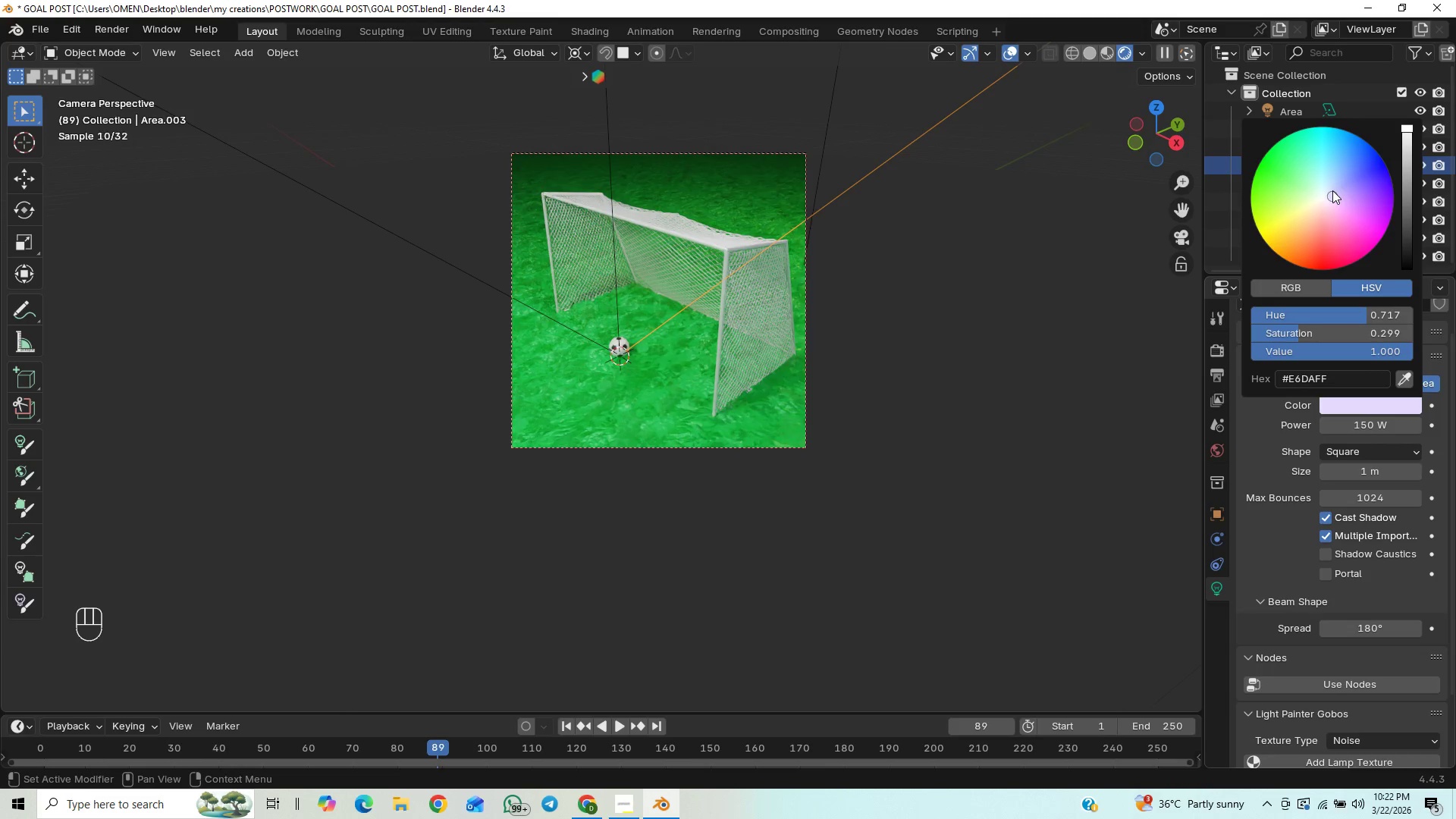 
left_click_drag(start_coordinate=[1332, 190], to_coordinate=[1335, 164])
 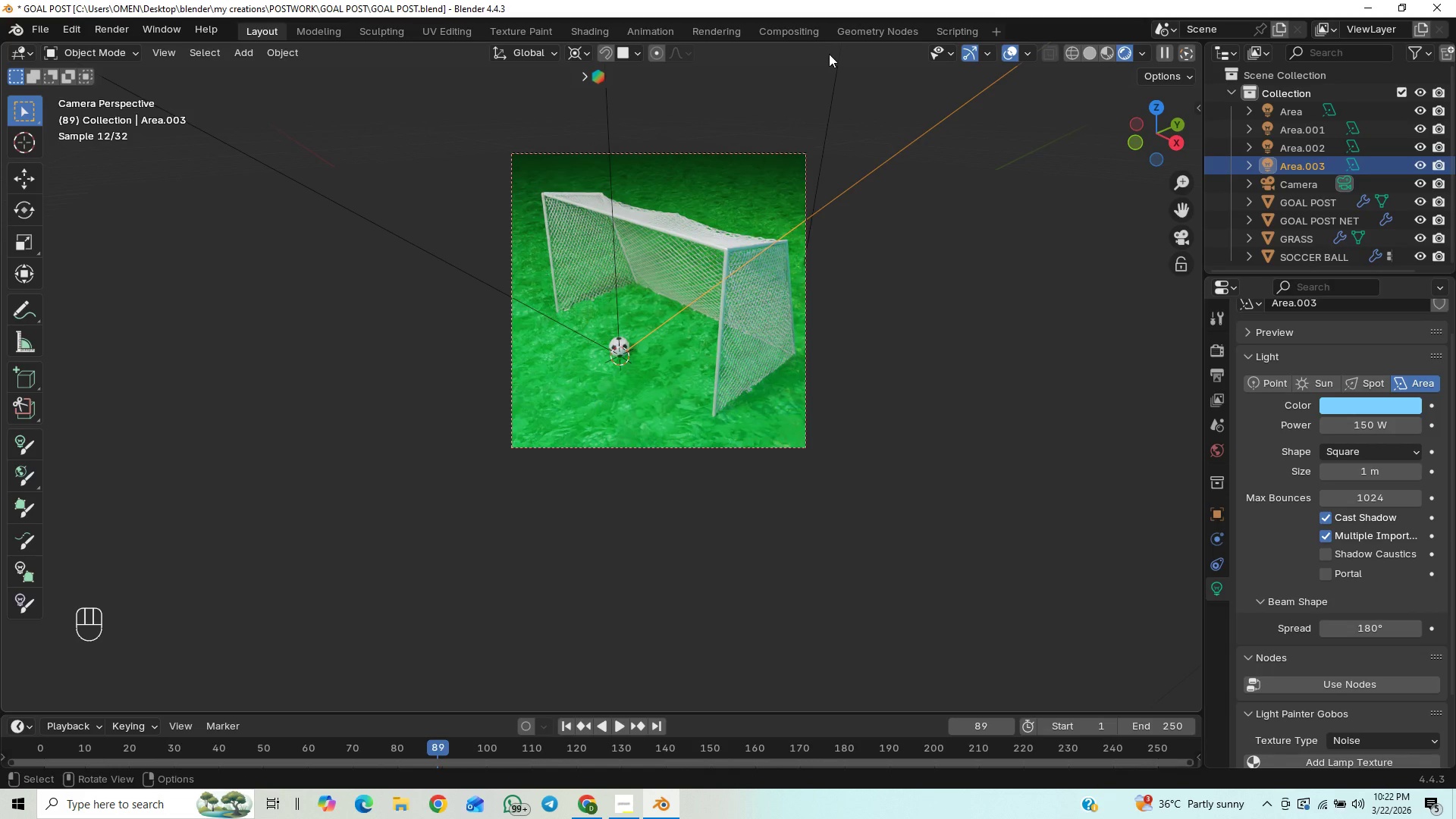 
left_click([833, 60])
 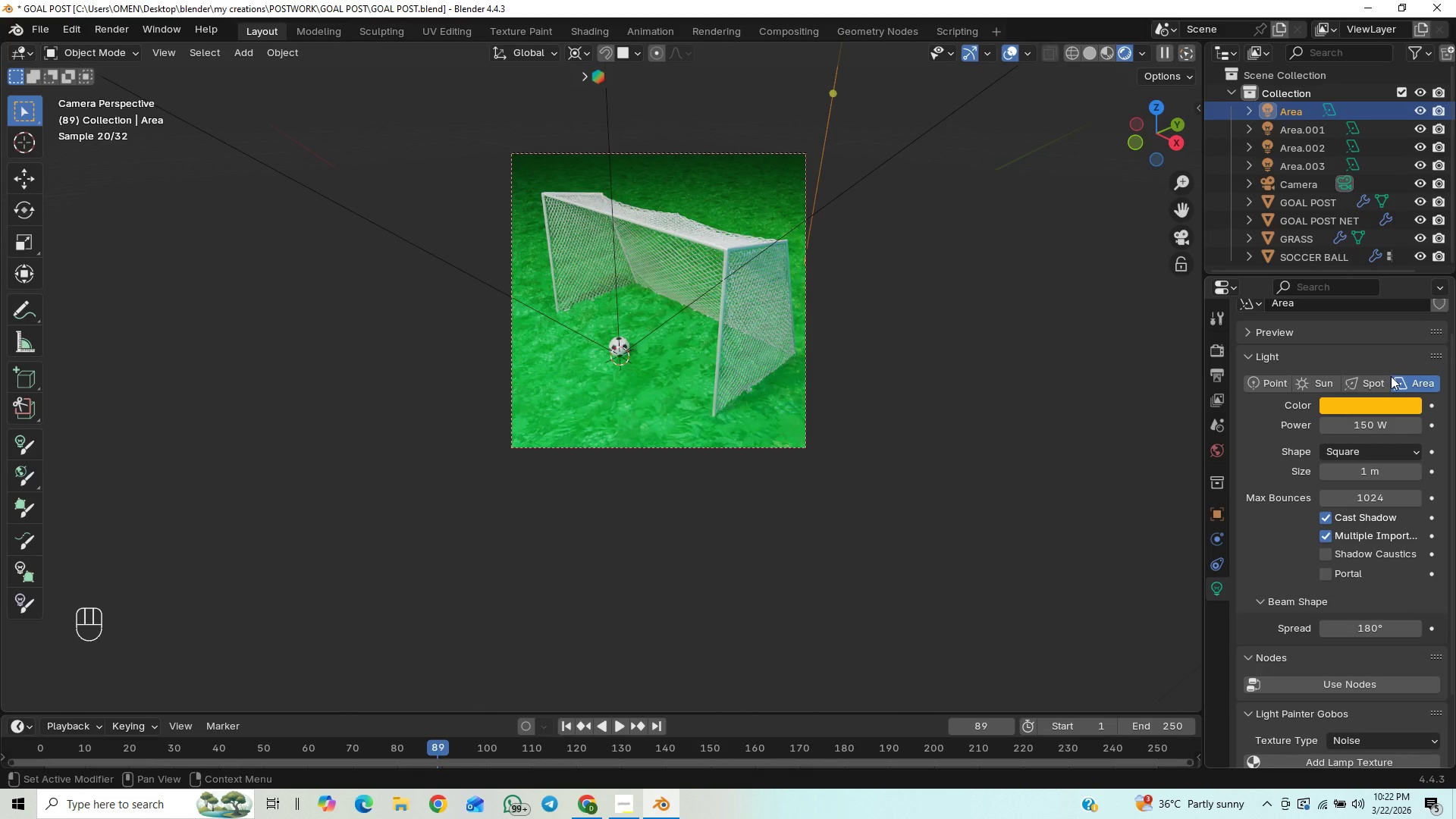 
left_click([1363, 400])
 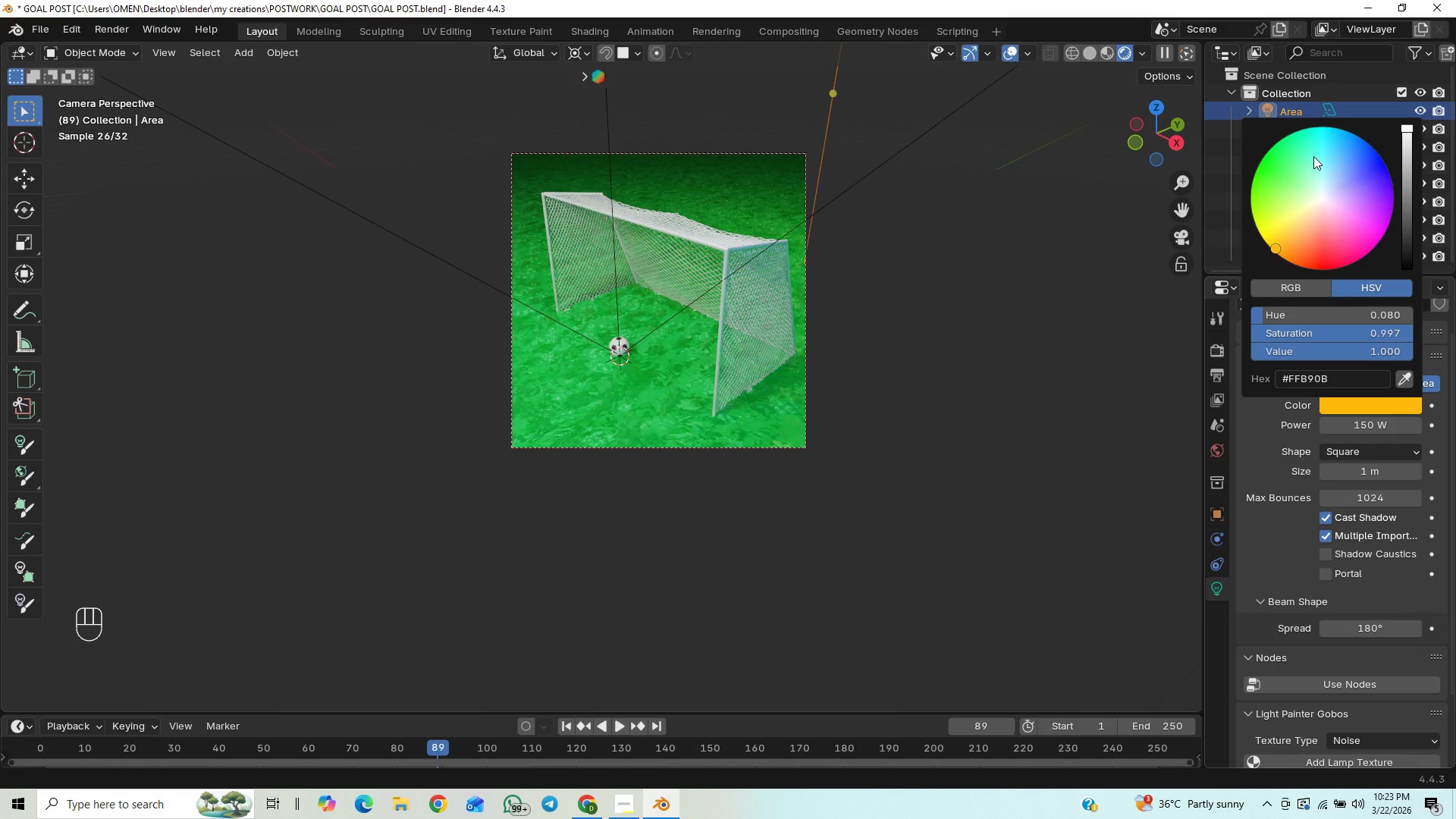 
left_click_drag(start_coordinate=[1316, 152], to_coordinate=[1346, 158])
 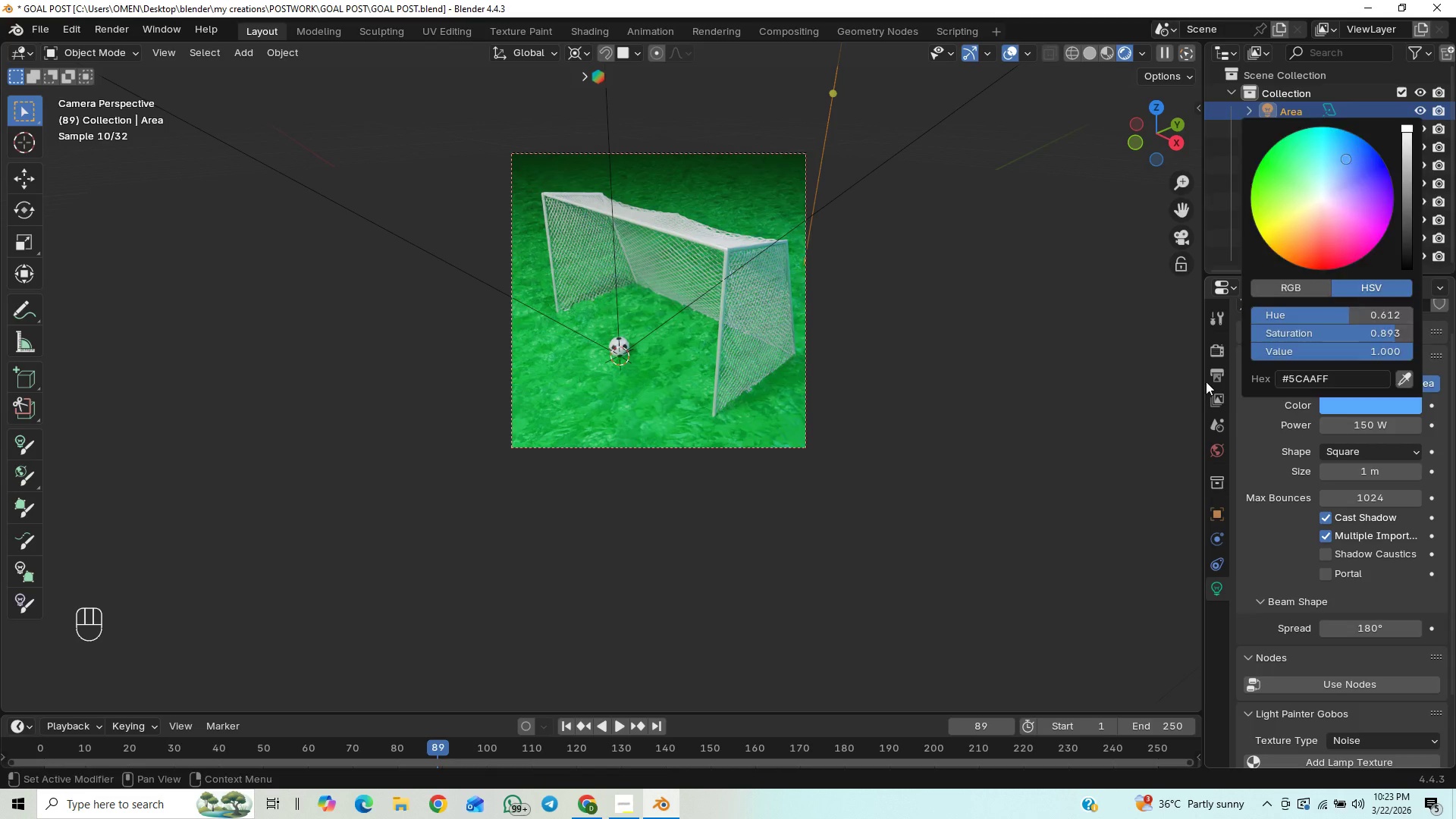 
scroll: coordinate [914, 382], scroll_direction: up, amount: 3.0
 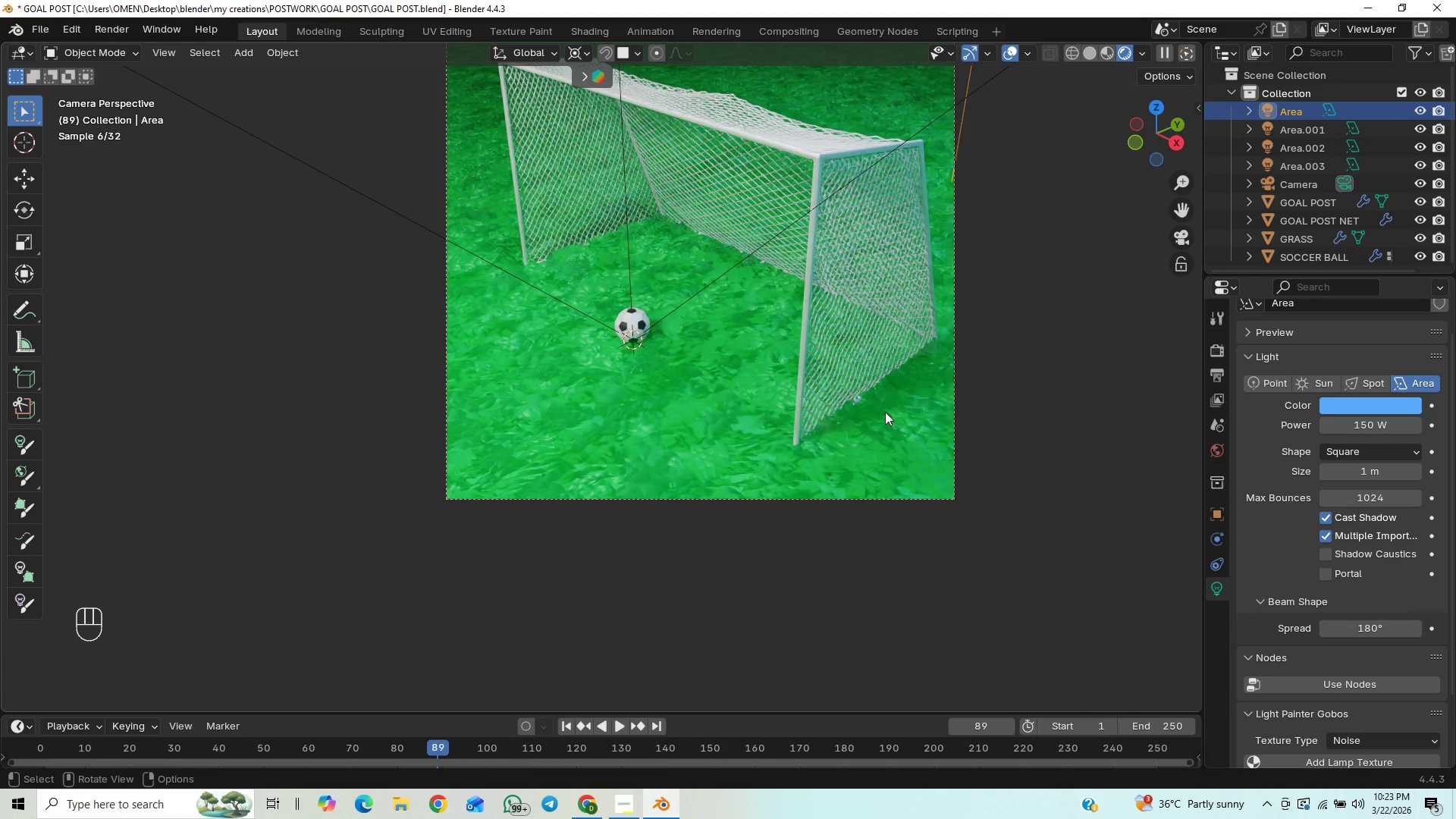 
scroll: coordinate [886, 412], scroll_direction: down, amount: 1.0
 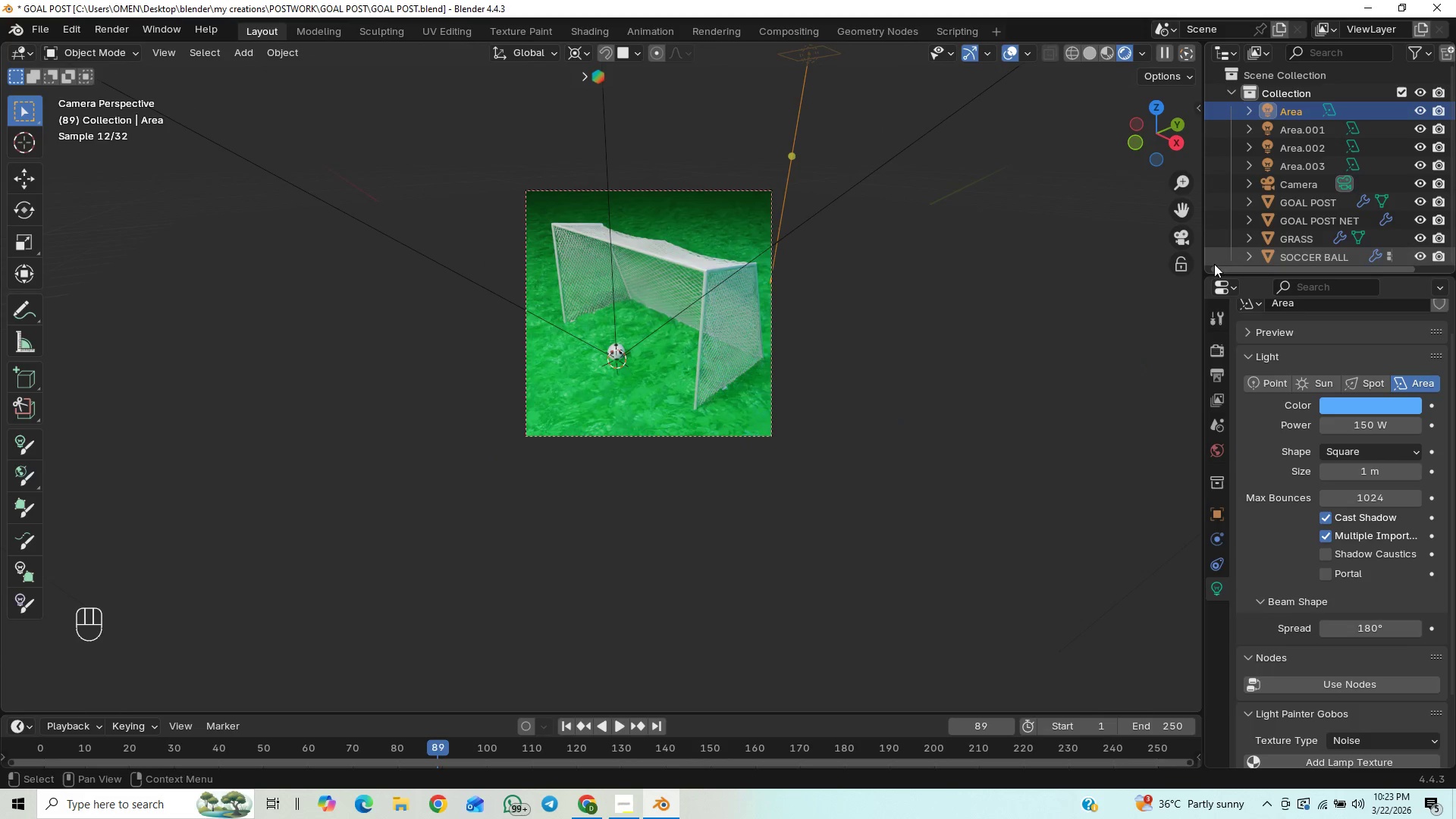 
left_click([1305, 136])
 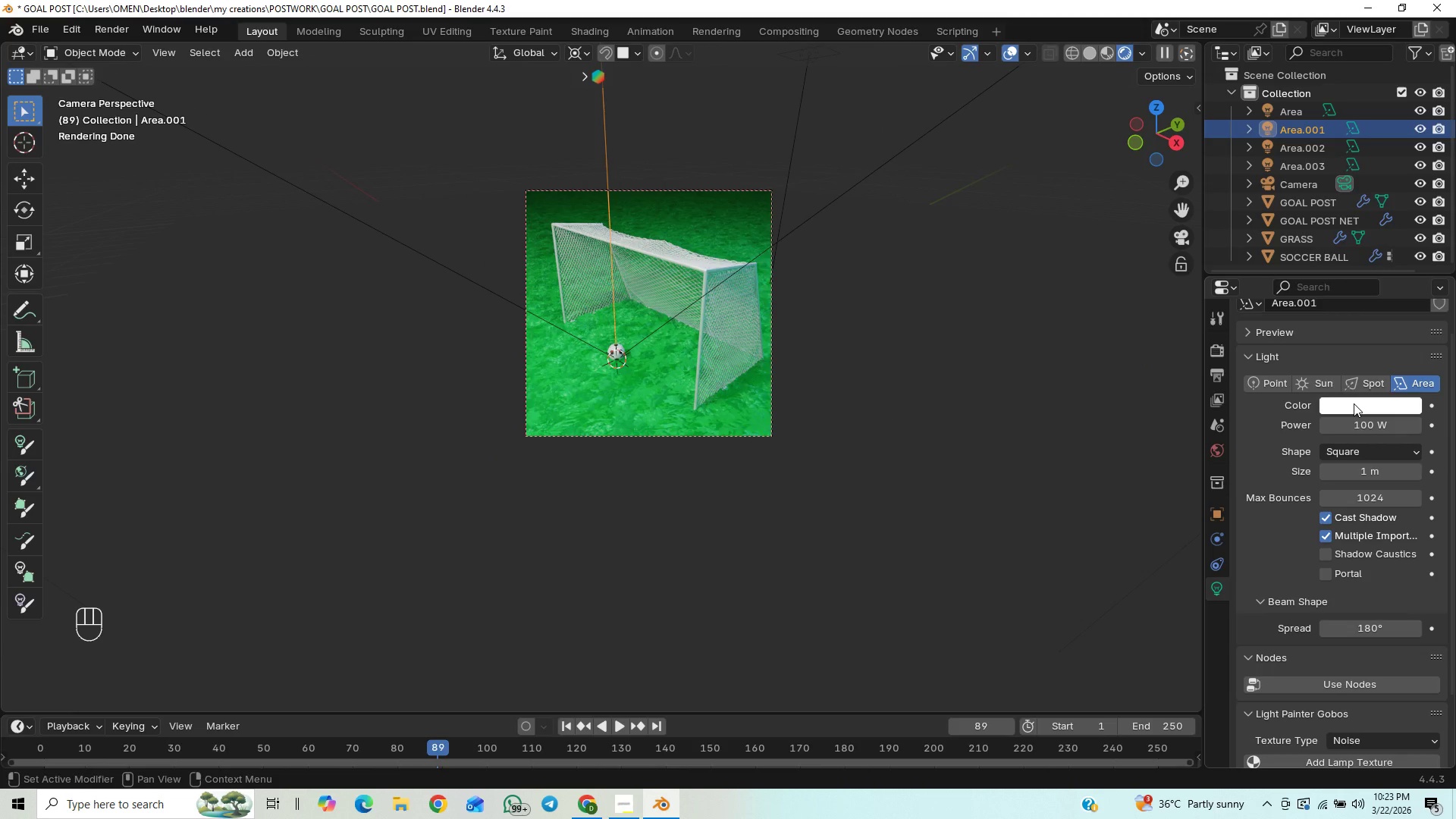 
left_click_drag(start_coordinate=[1291, 198], to_coordinate=[1266, 165])
 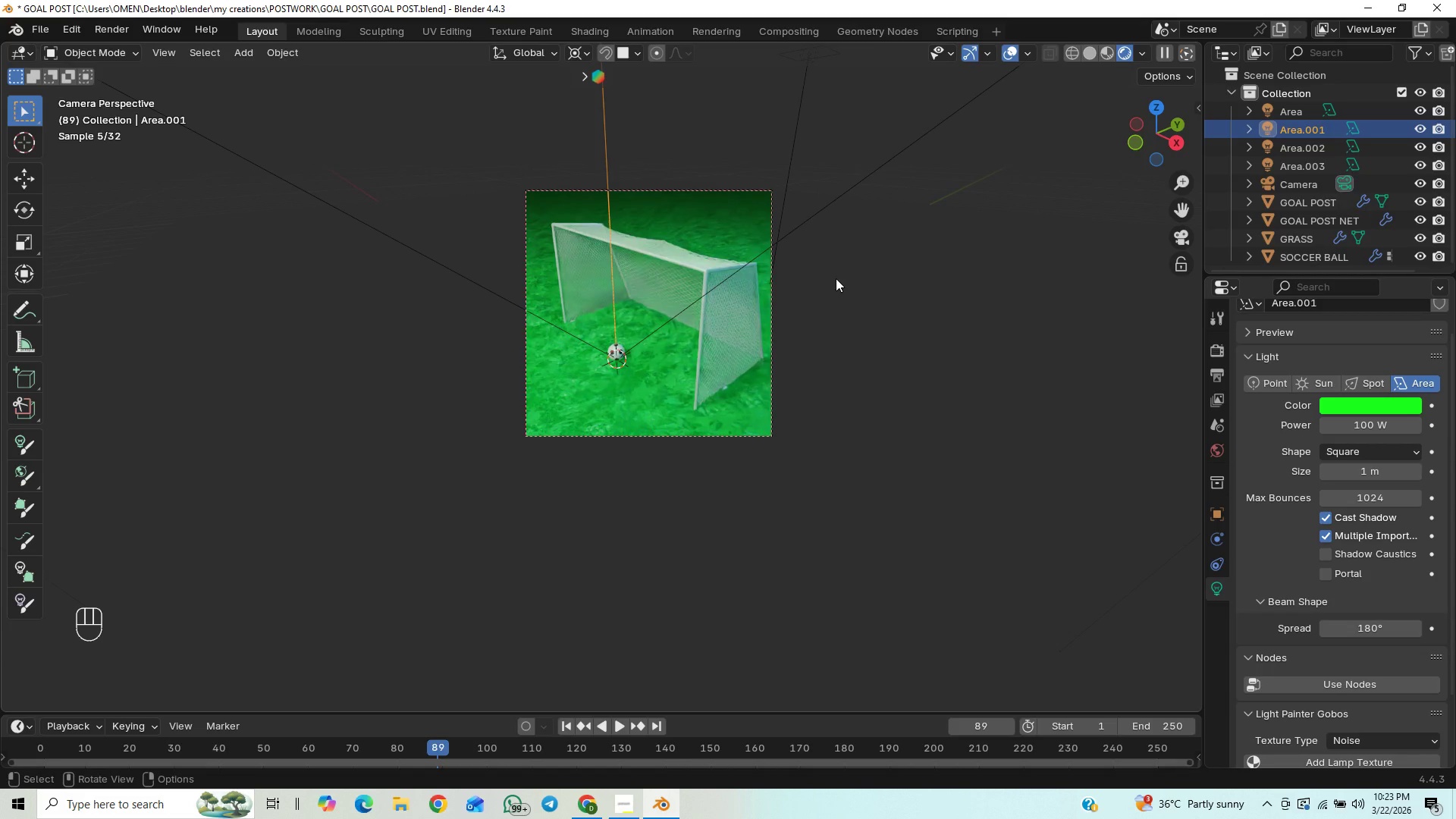 
scroll: coordinate [836, 278], scroll_direction: up, amount: 4.0
 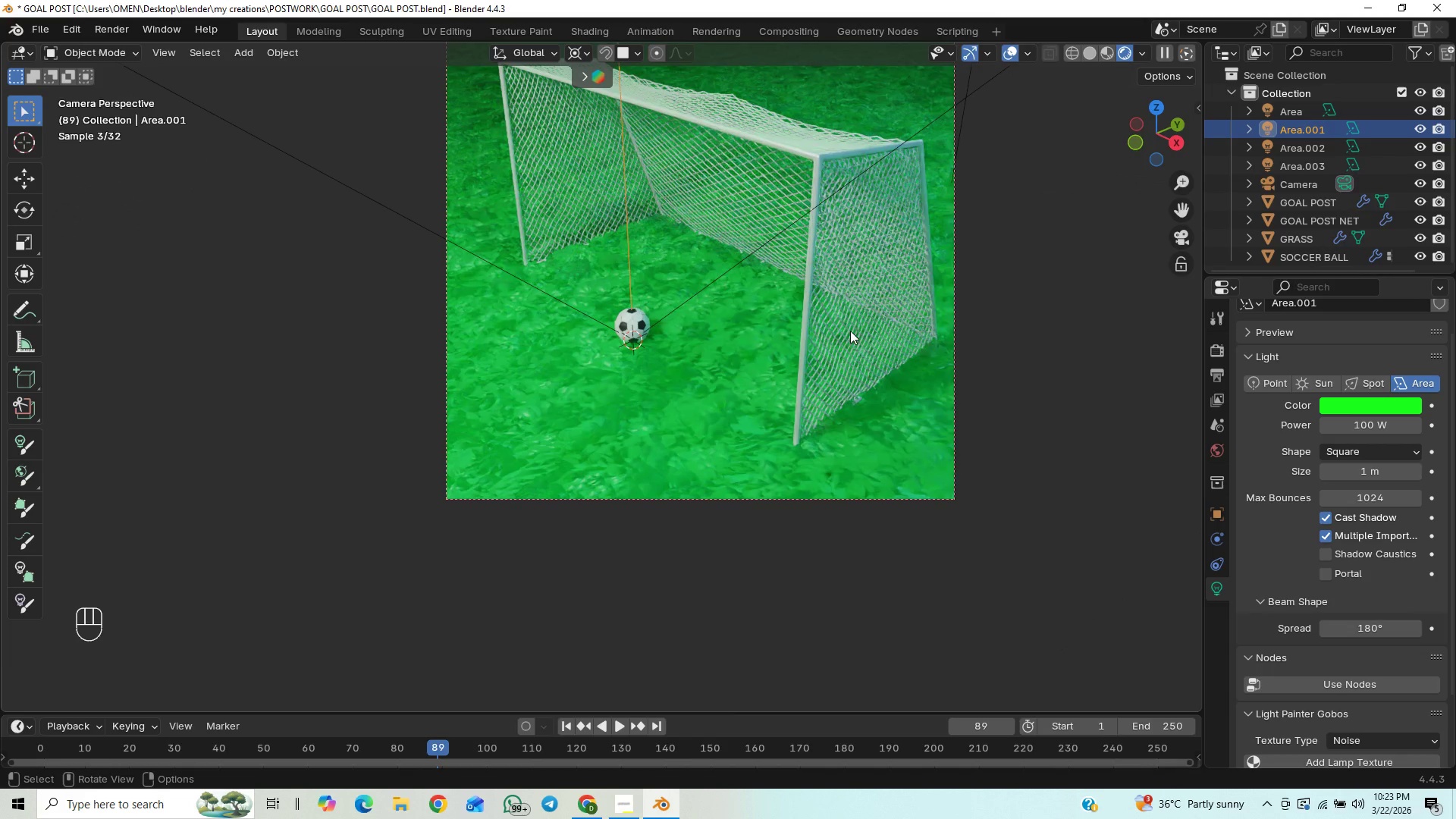 
key(Control+ControlLeft)
 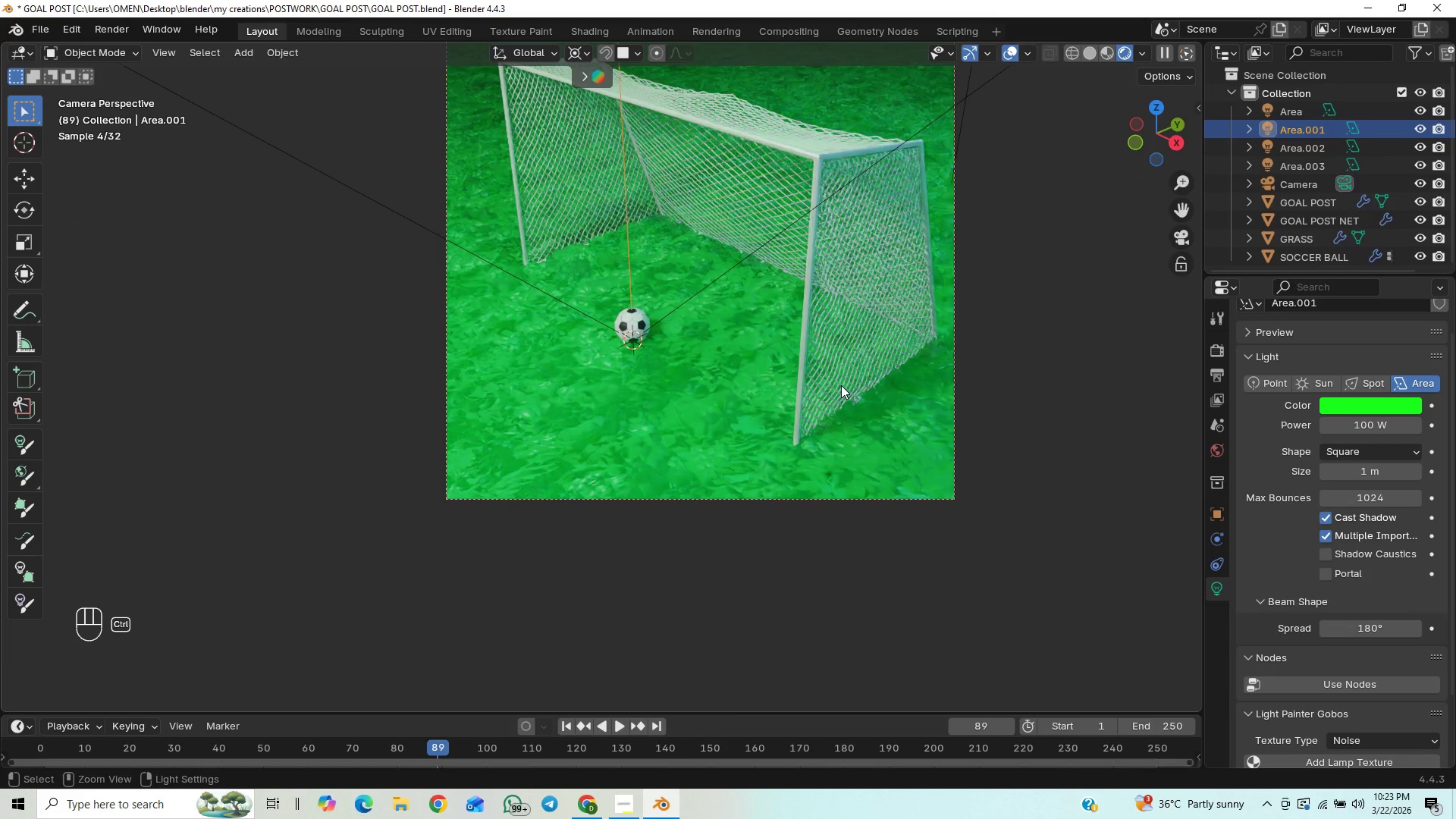 
key(Control+S)
 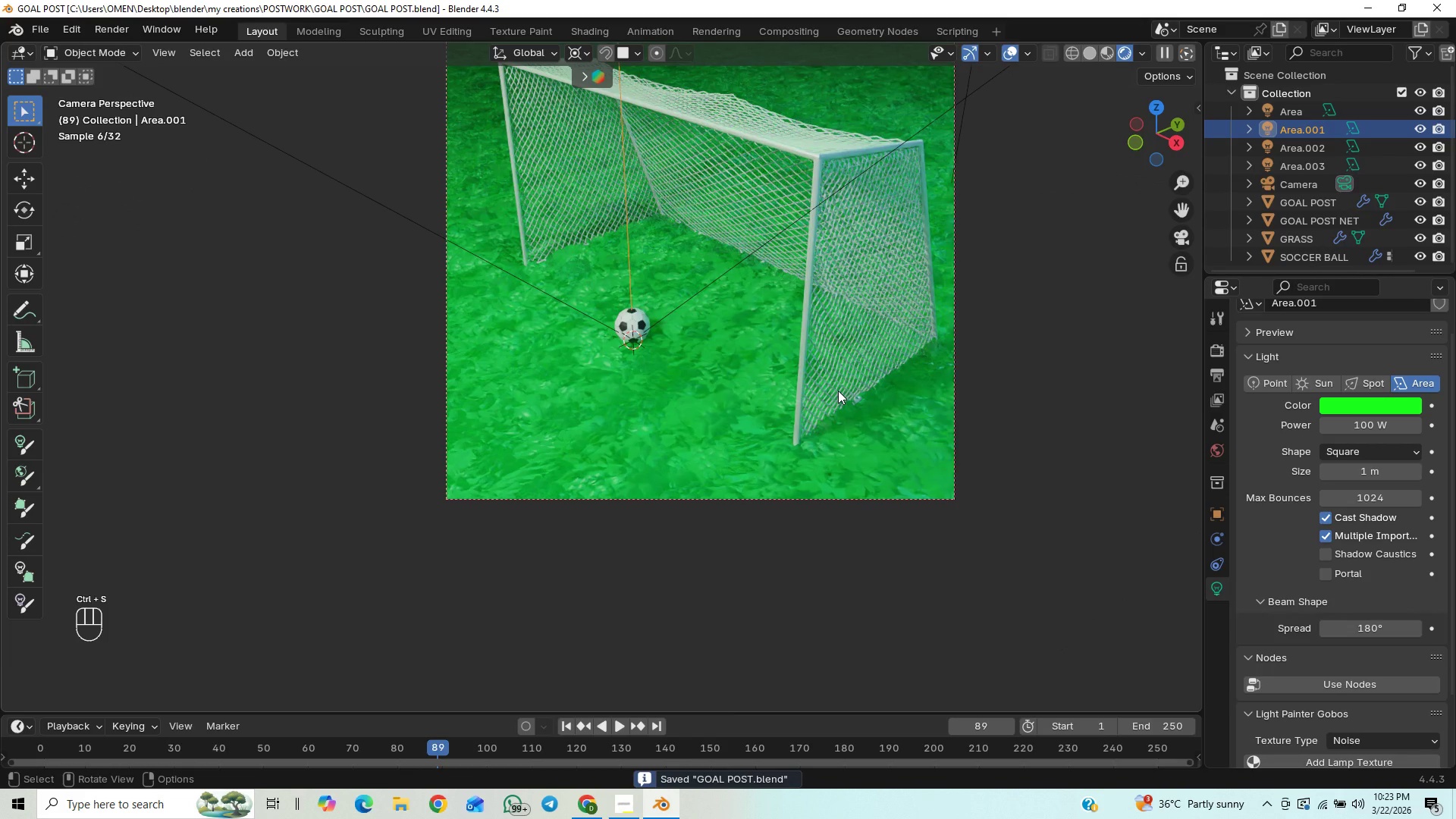 
scroll: coordinate [836, 397], scroll_direction: down, amount: 3.0
 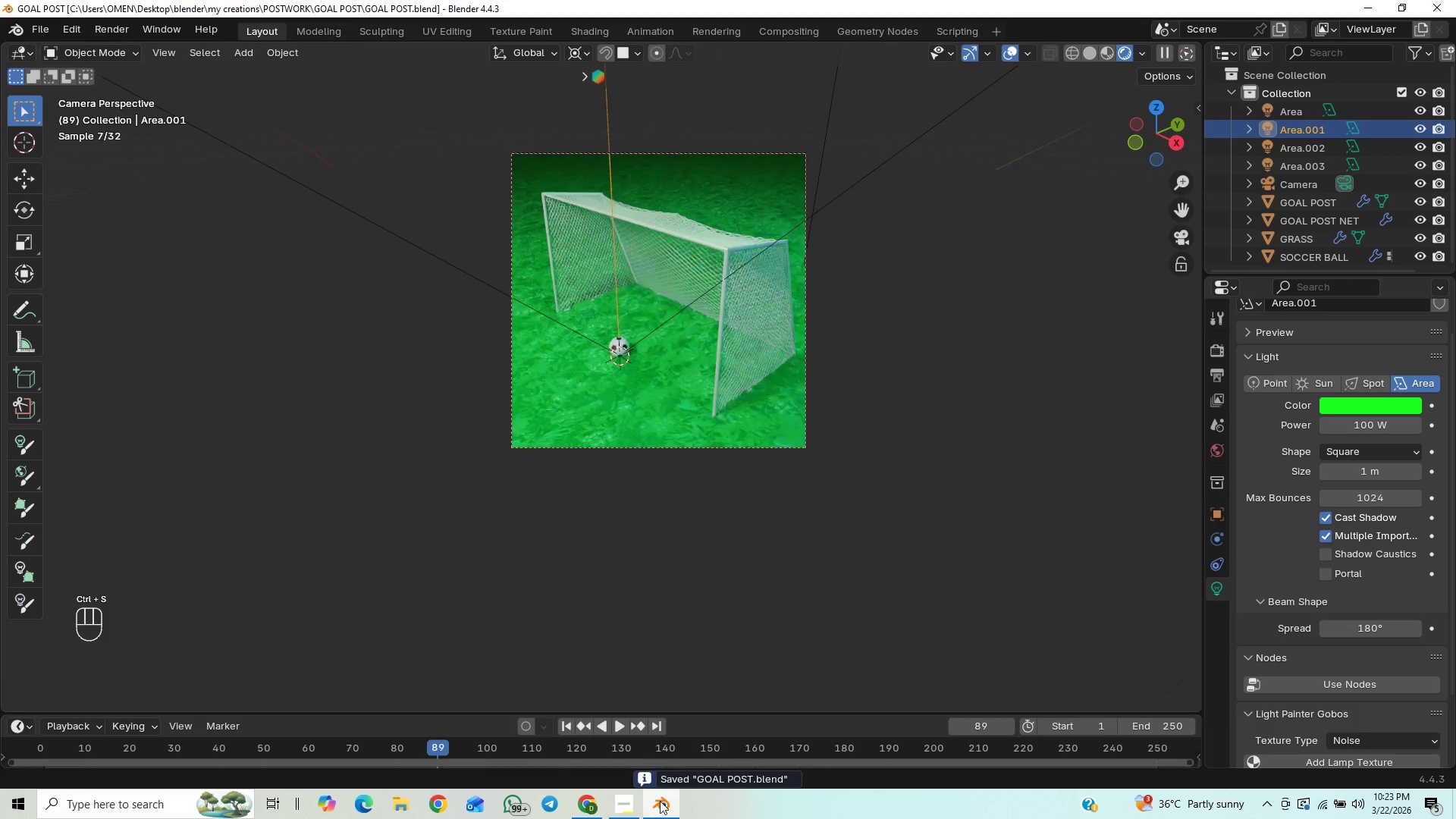 
left_click([623, 804])